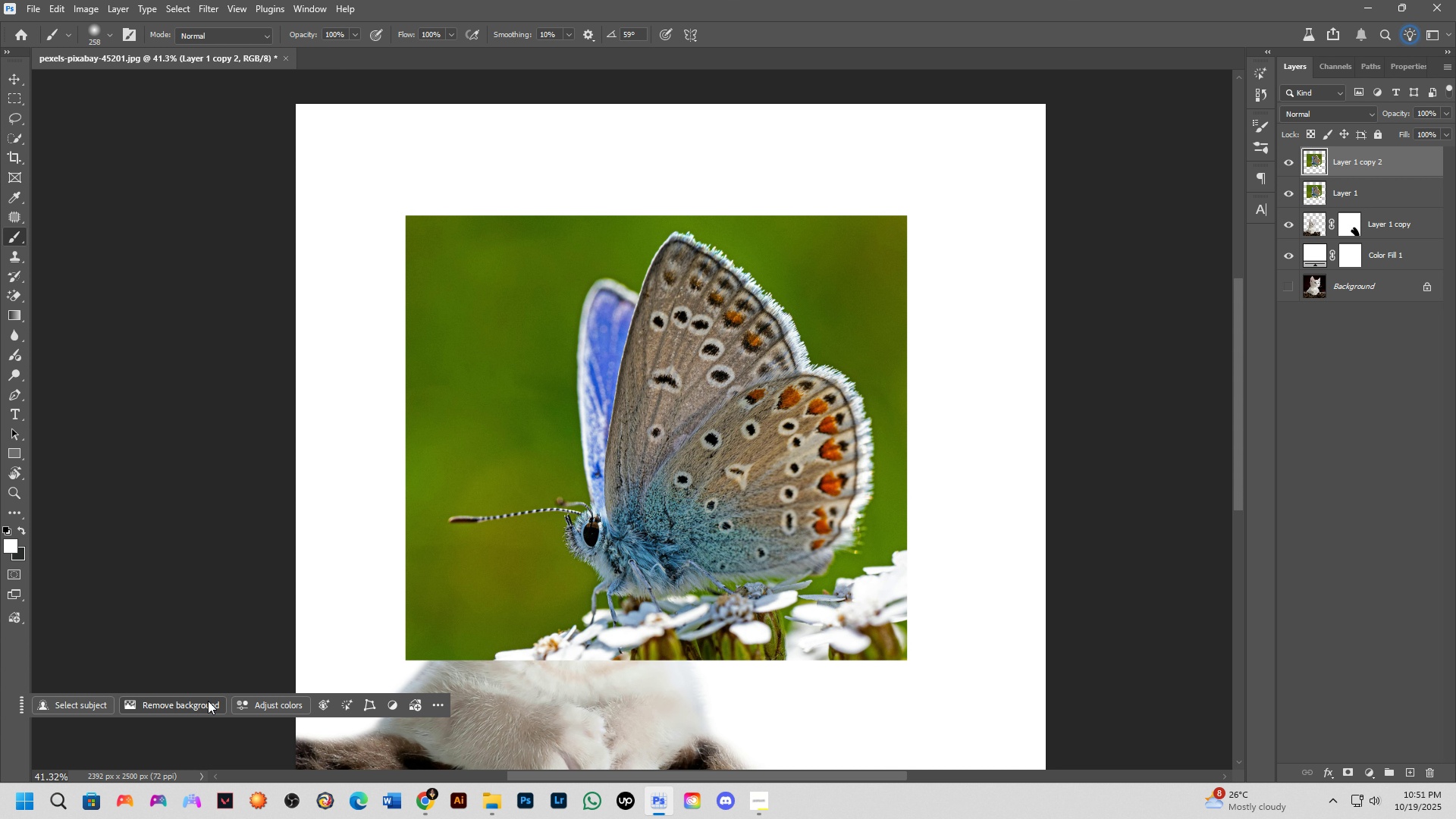 
left_click_drag(start_coordinate=[604, 503], to_coordinate=[595, 500])
 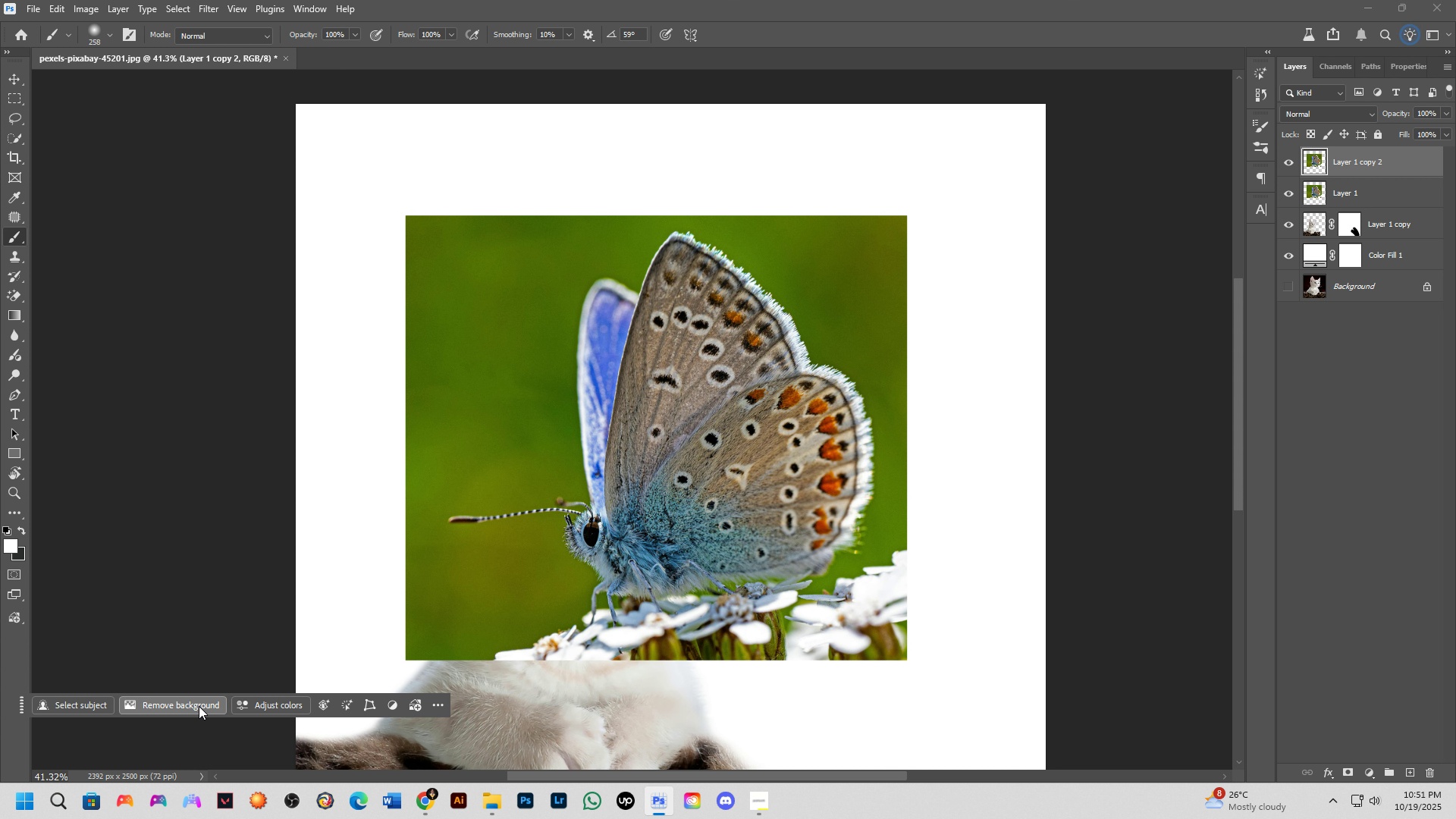 
left_click([199, 706])
 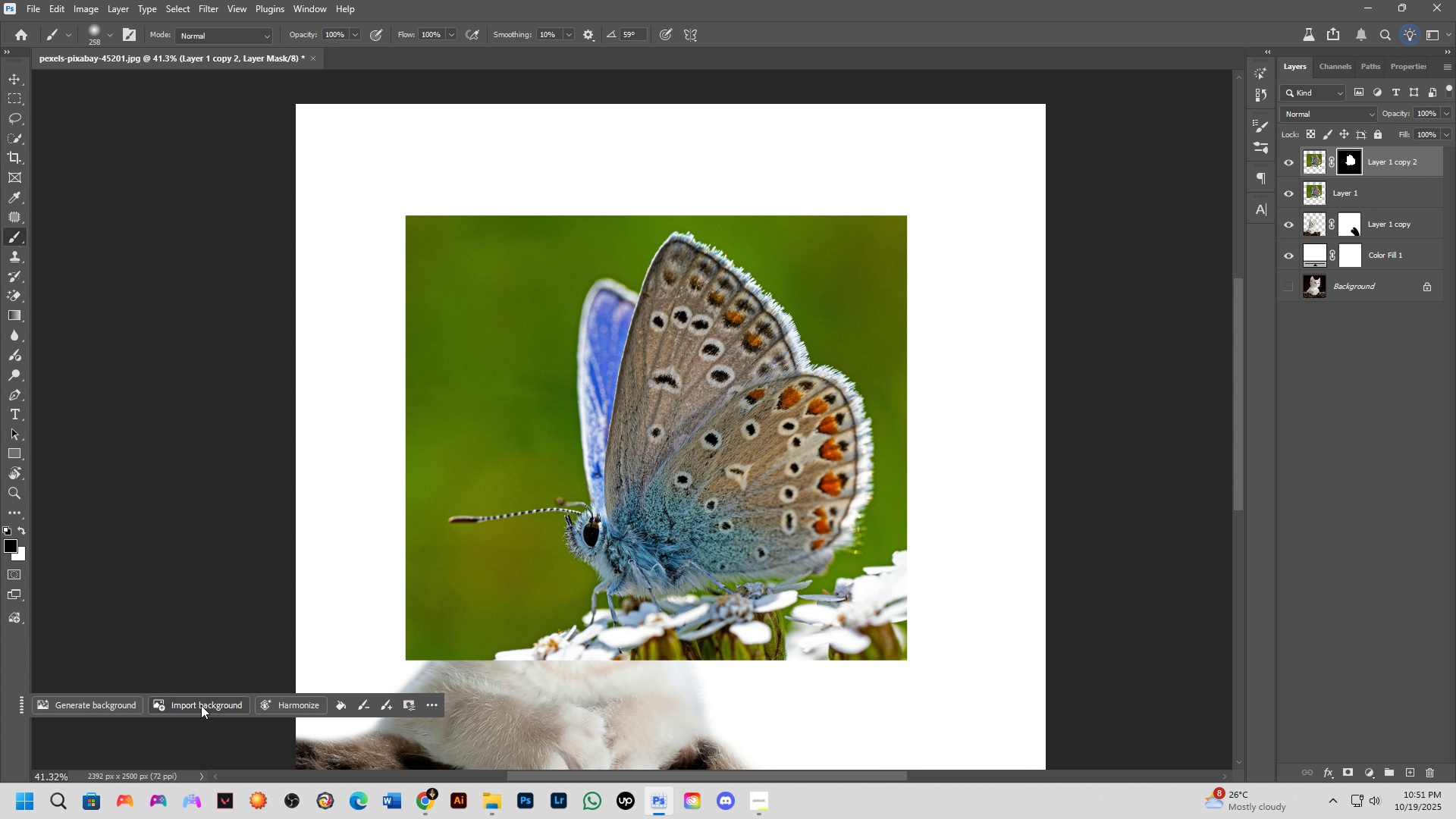 
scroll: coordinate [602, 491], scroll_direction: up, amount: 2.0
 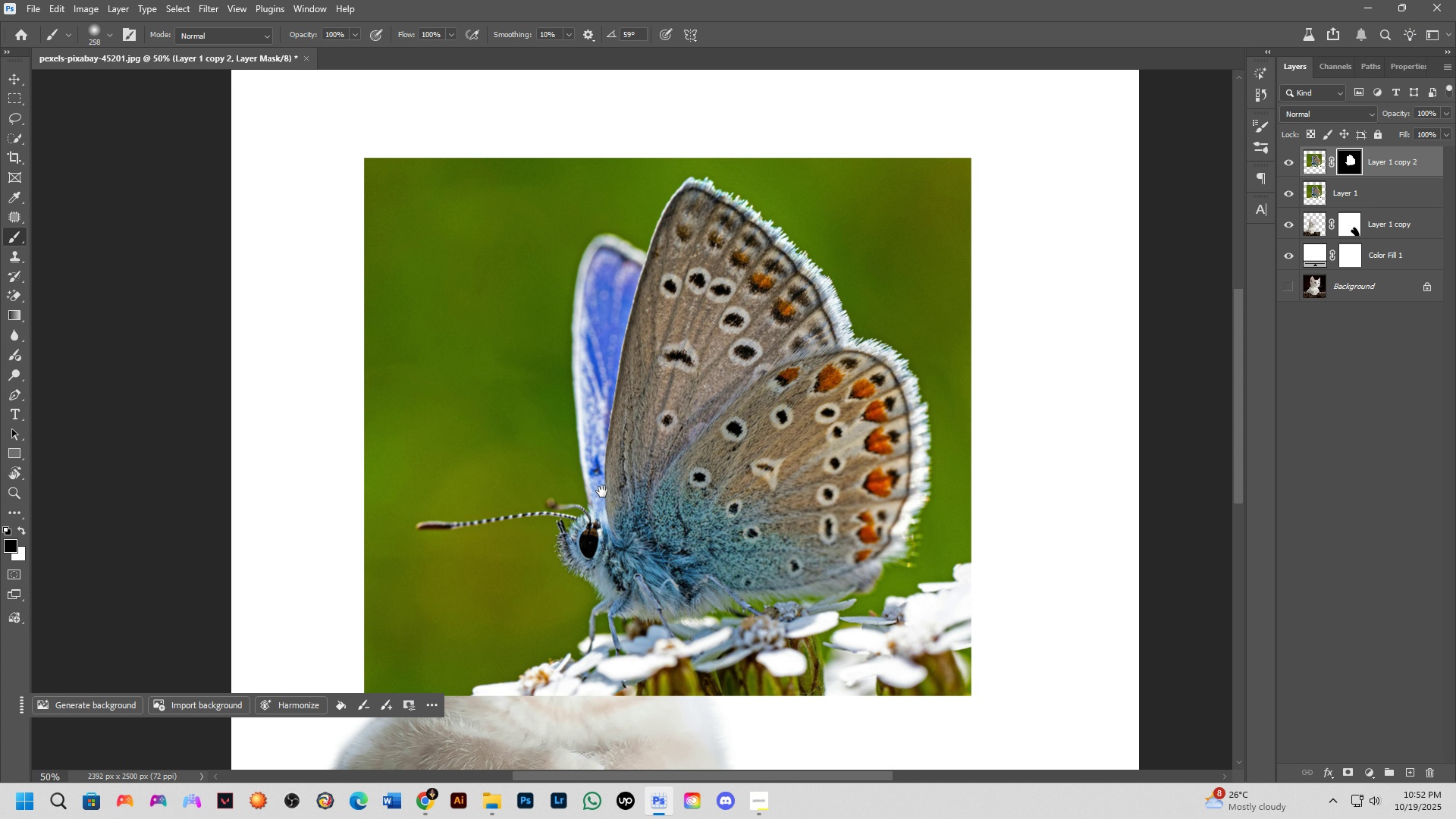 
hold_key(key=Space, duration=0.41)
 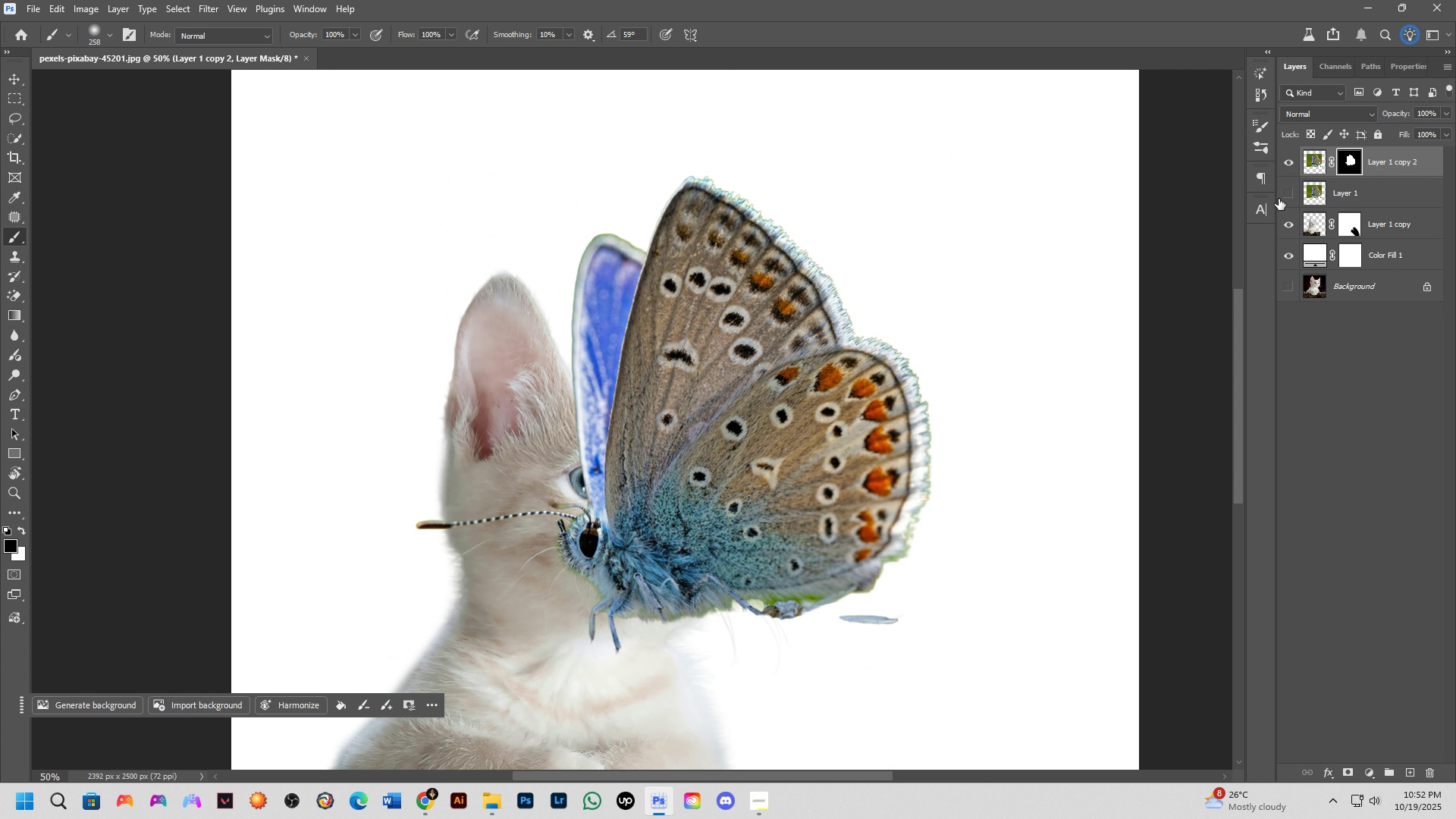 
hold_key(key=ControlLeft, duration=0.97)
left_click_drag(start_coordinate=[757, 388], to_coordinate=[890, 292])
 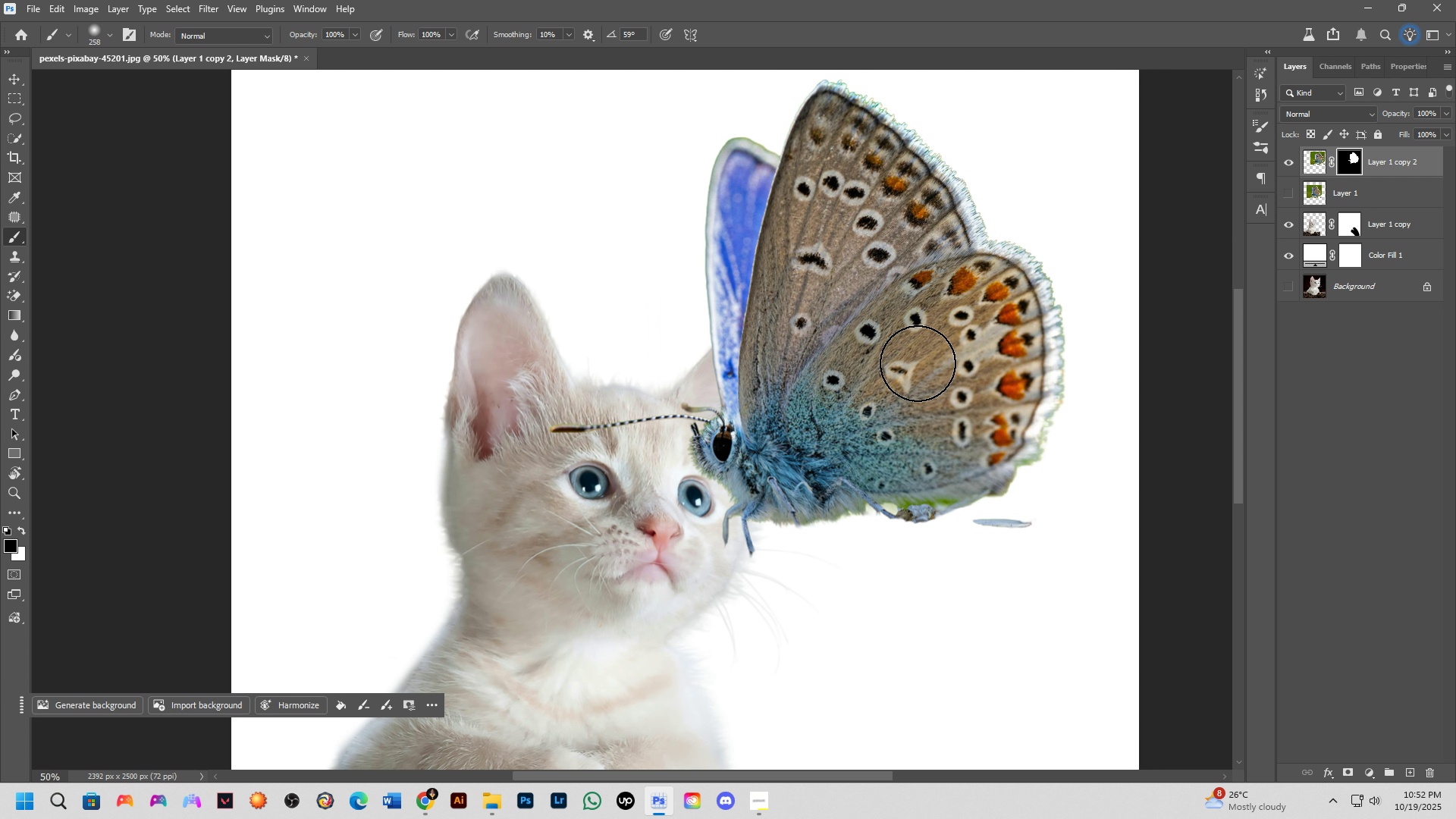 
hold_key(key=Space, duration=0.49)
 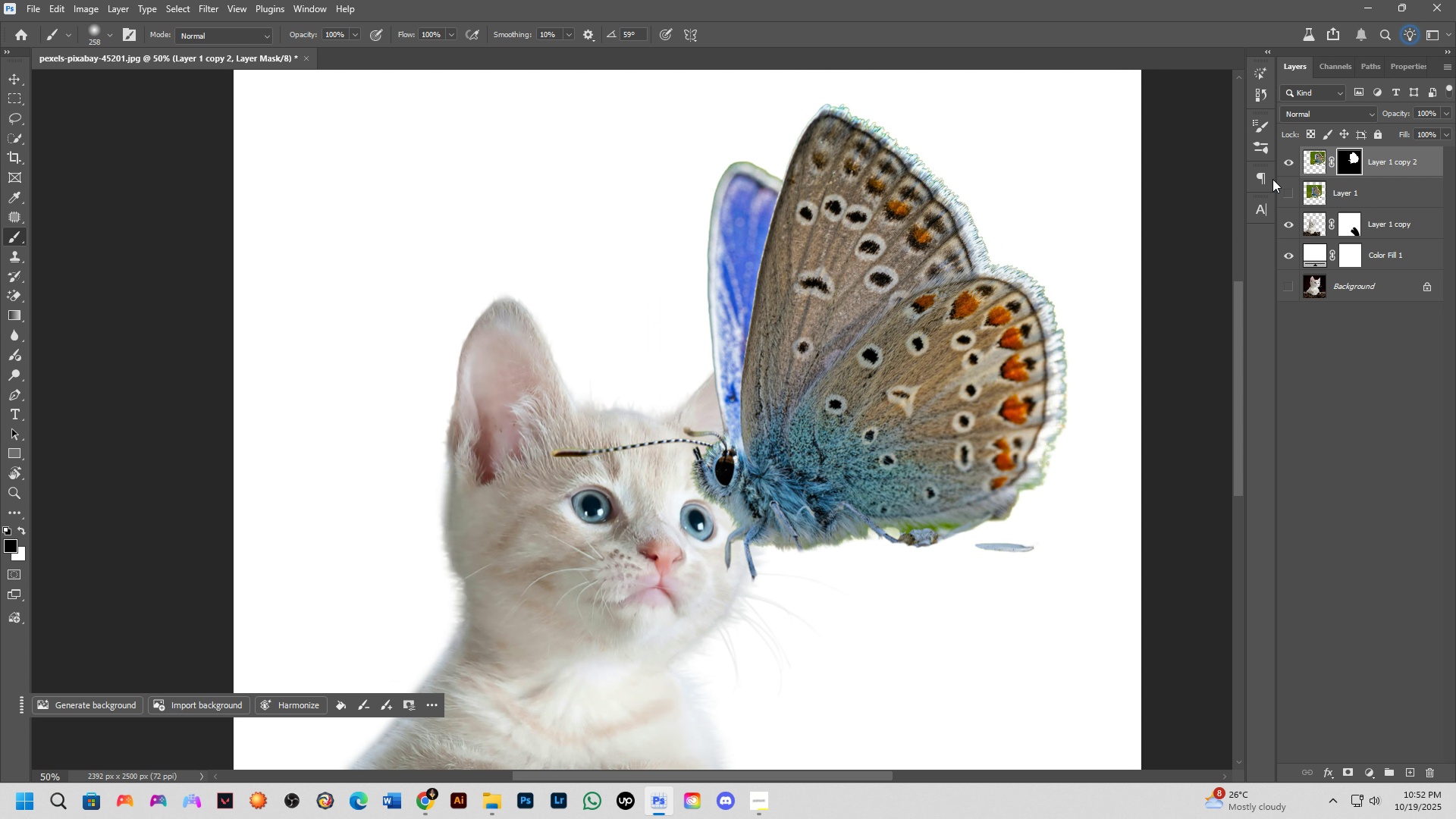 
left_click_drag(start_coordinate=[918, 363], to_coordinate=[920, 388])
 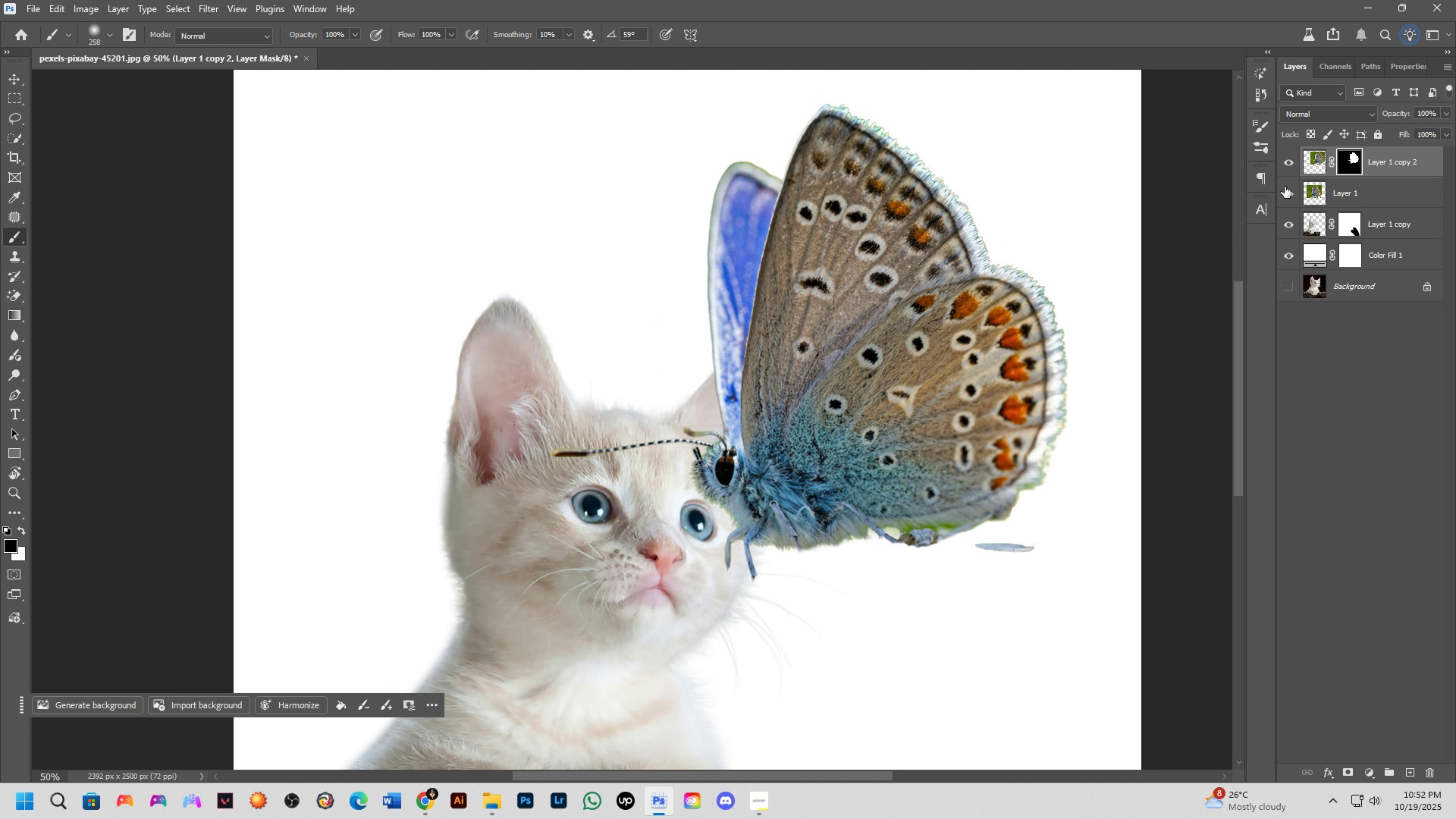 
double_click([1292, 158])
 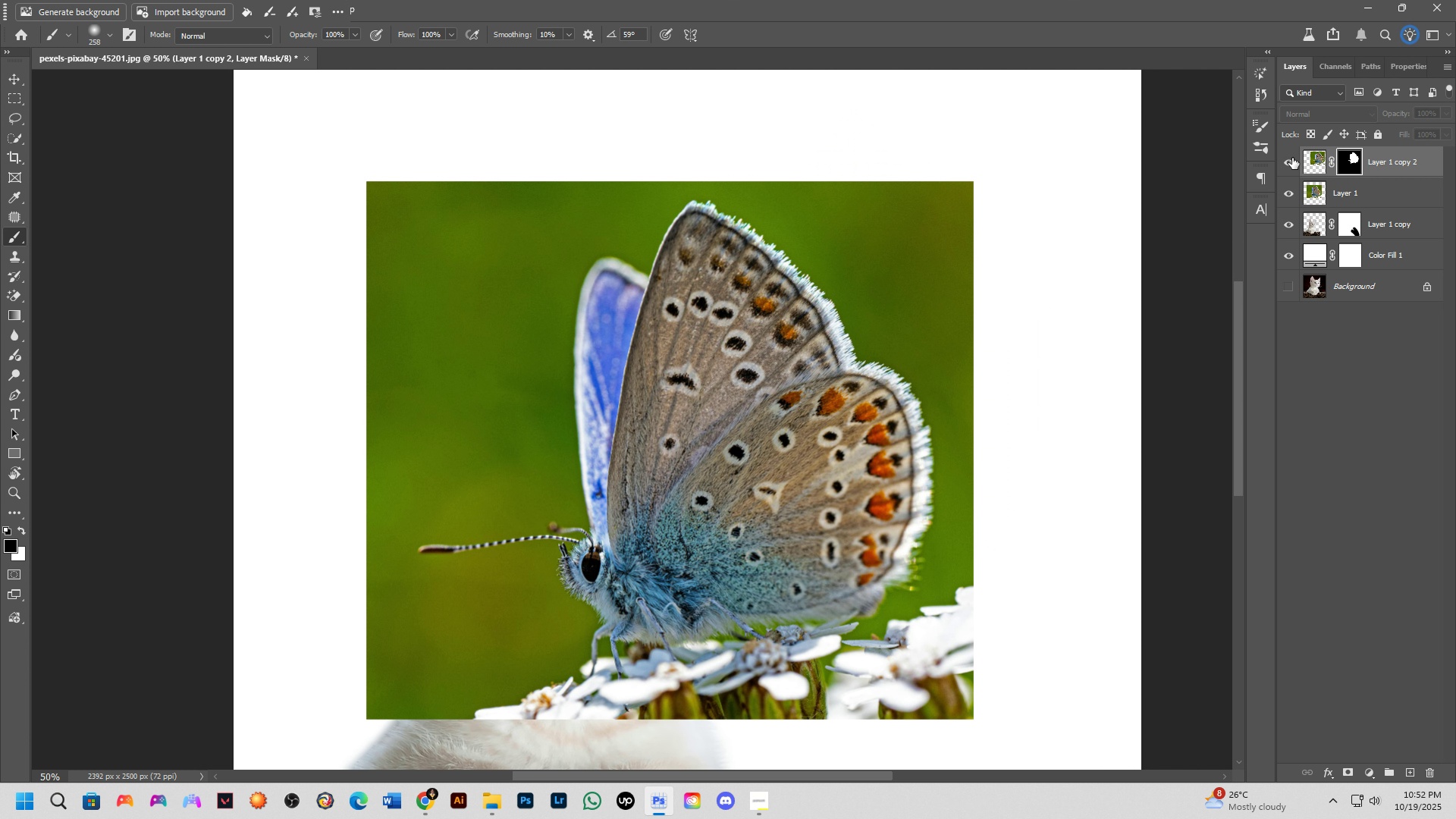 
left_click([1292, 158])
 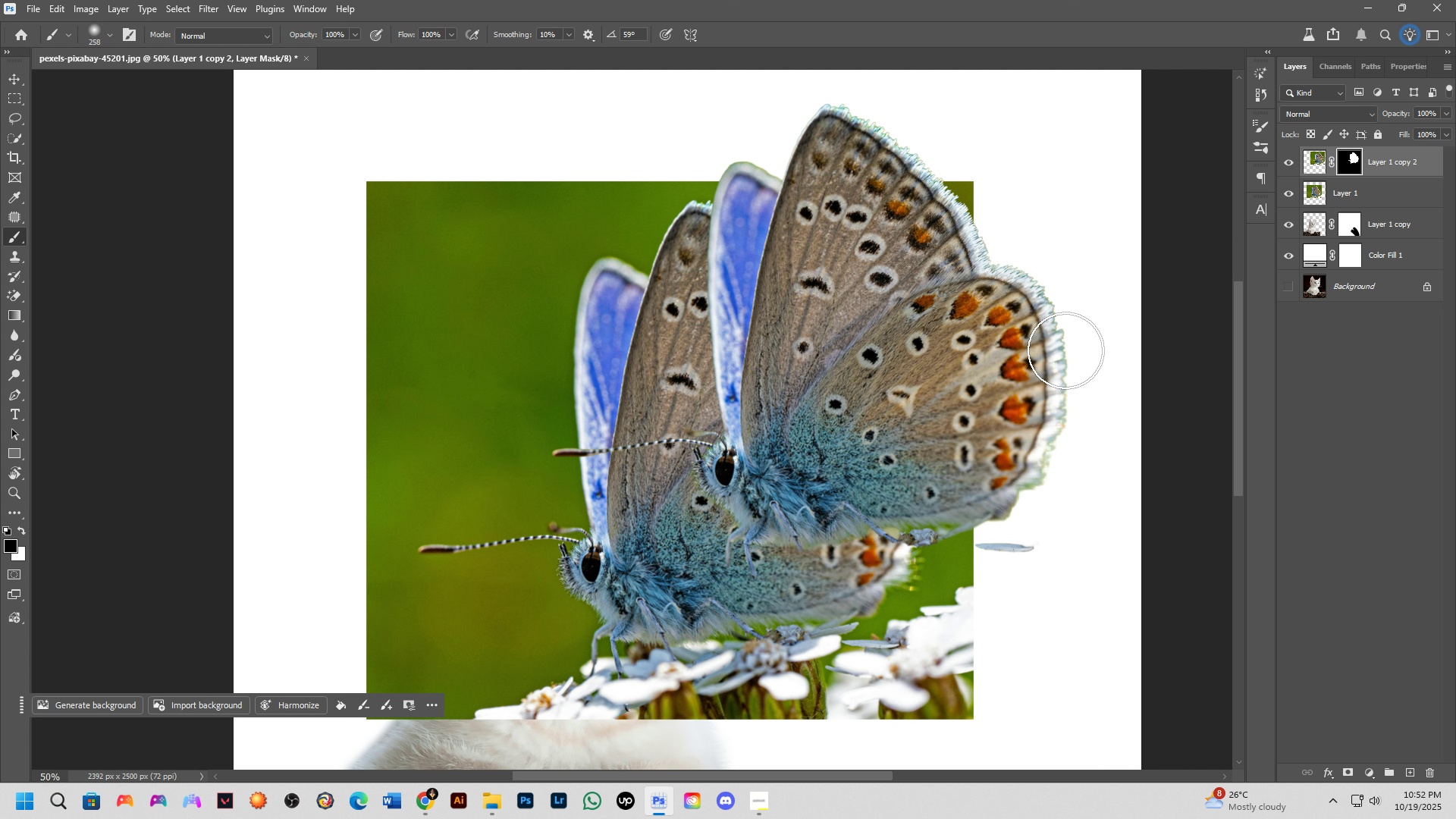 
hold_key(key=Space, duration=0.54)
 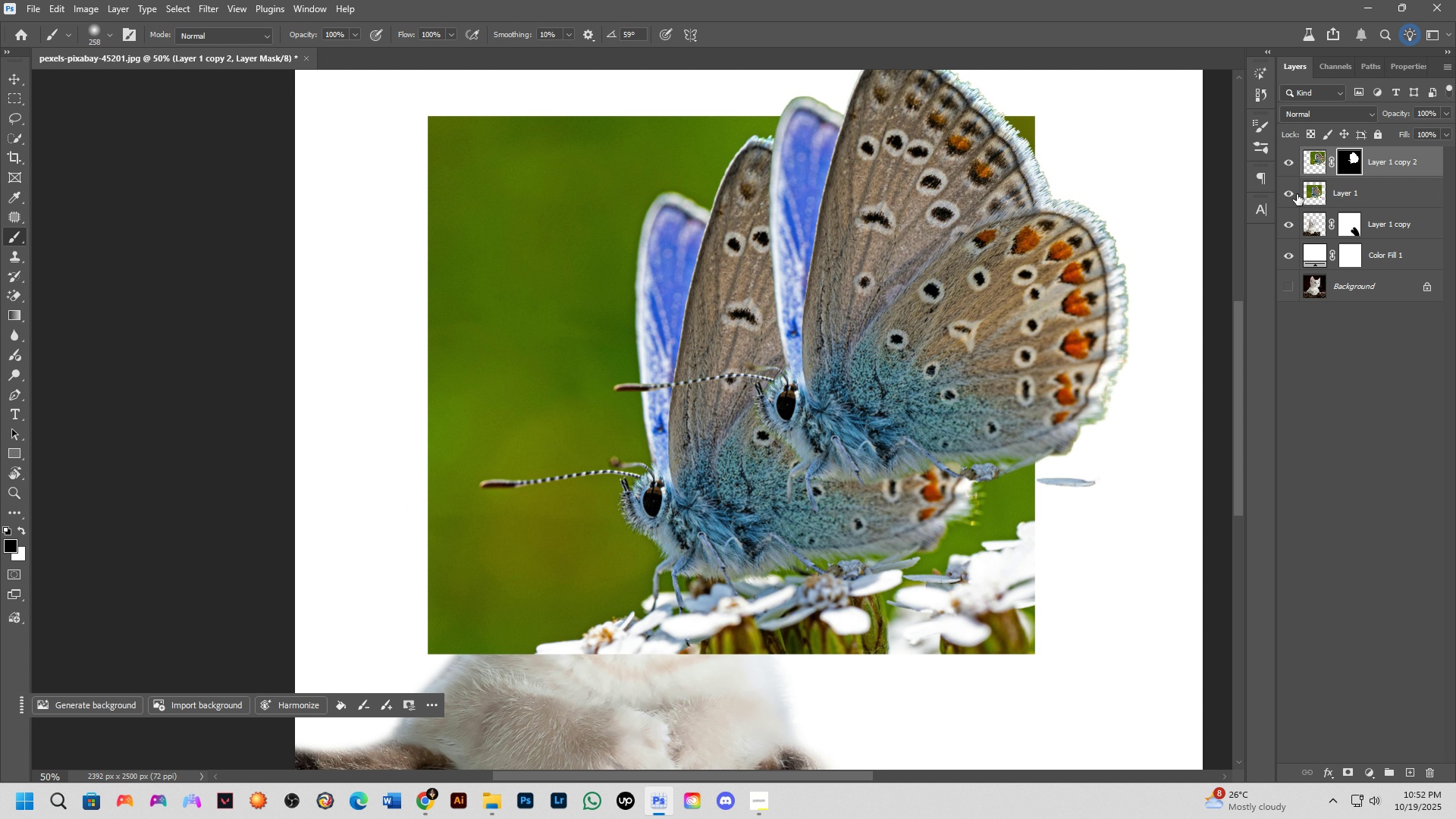 
left_click_drag(start_coordinate=[693, 496], to_coordinate=[733, 453])
 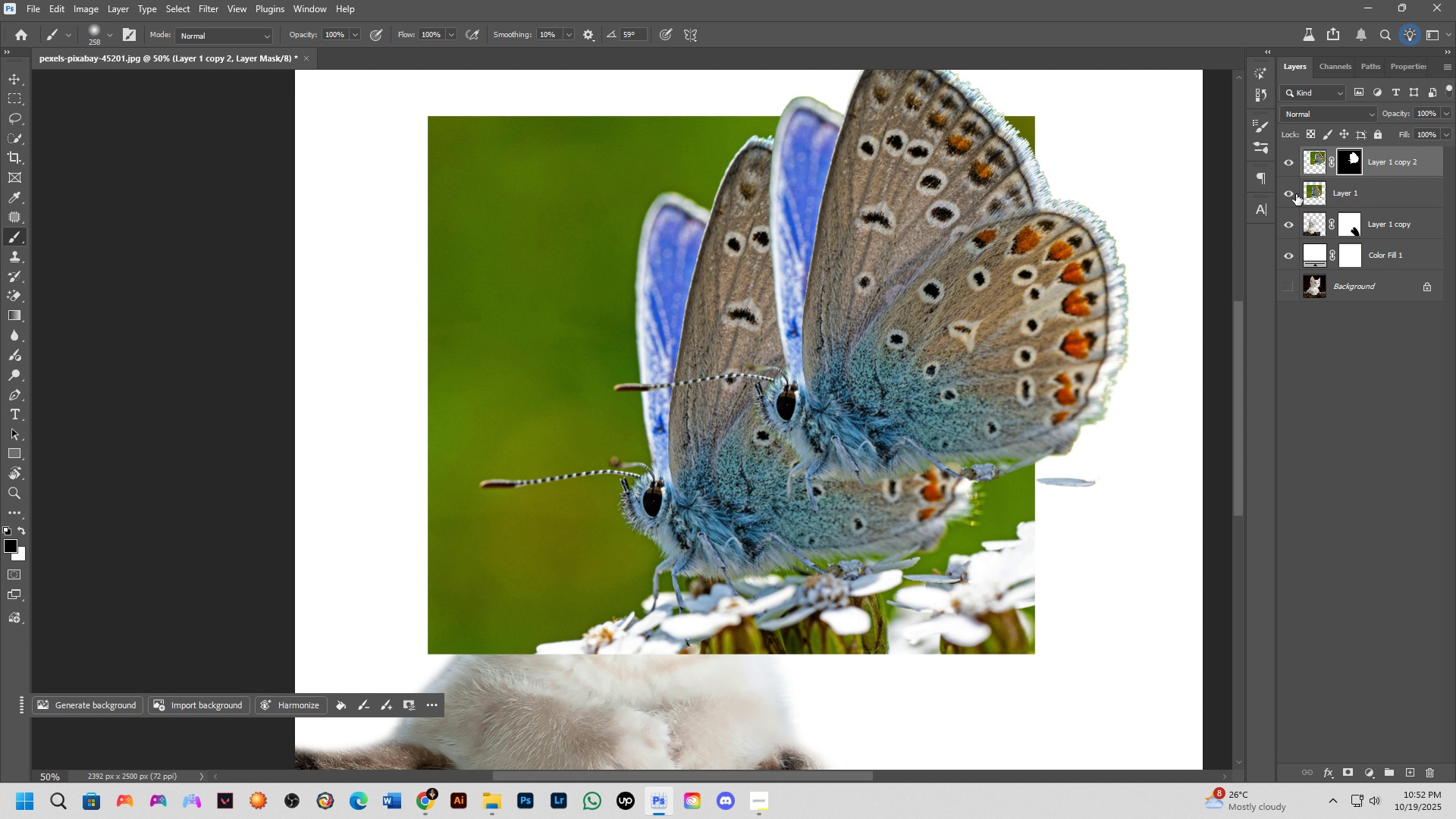 
left_click([1289, 191])
 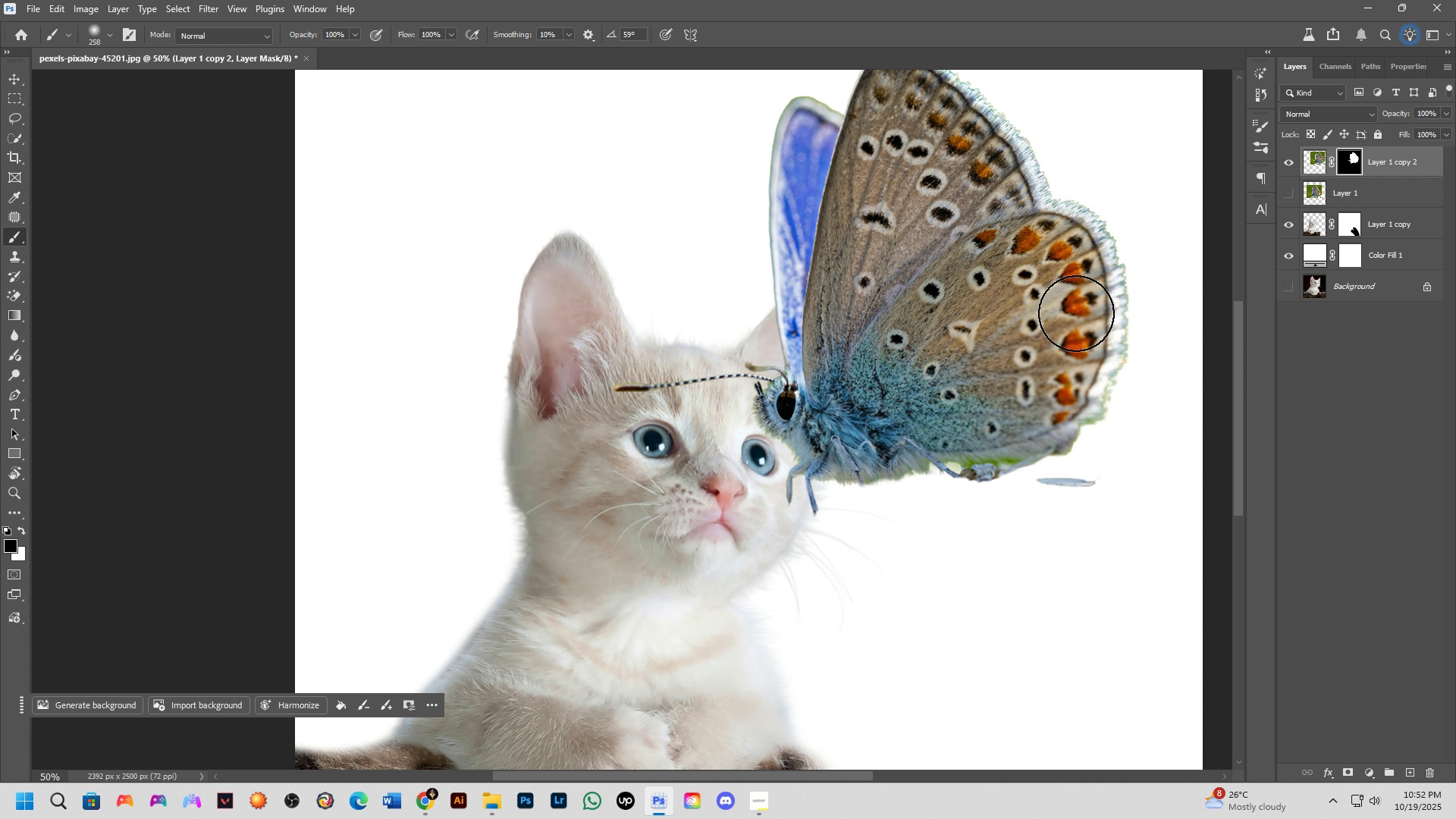 
hold_key(key=Space, duration=0.66)
 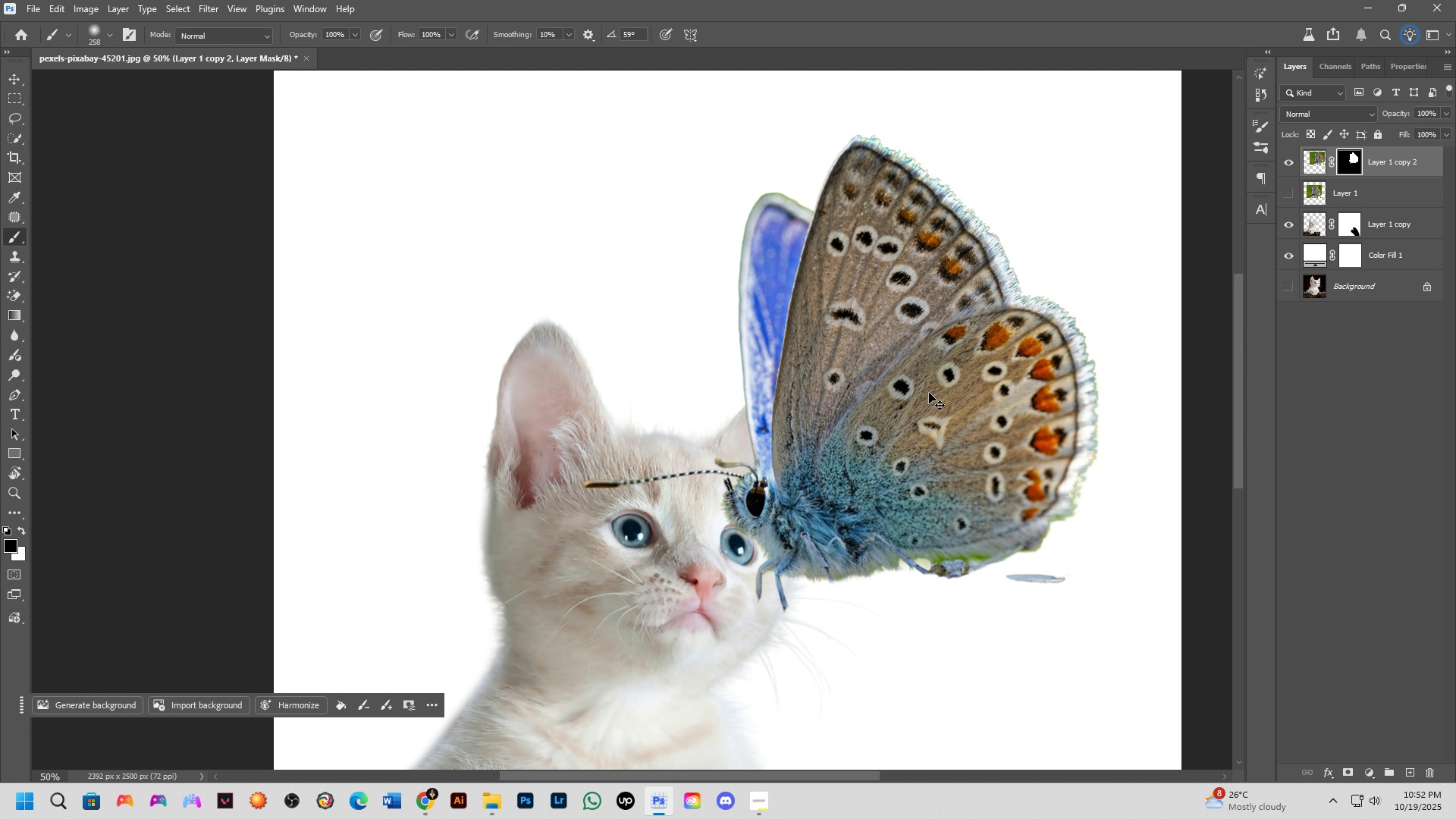 
left_click_drag(start_coordinate=[885, 366], to_coordinate=[864, 455])